 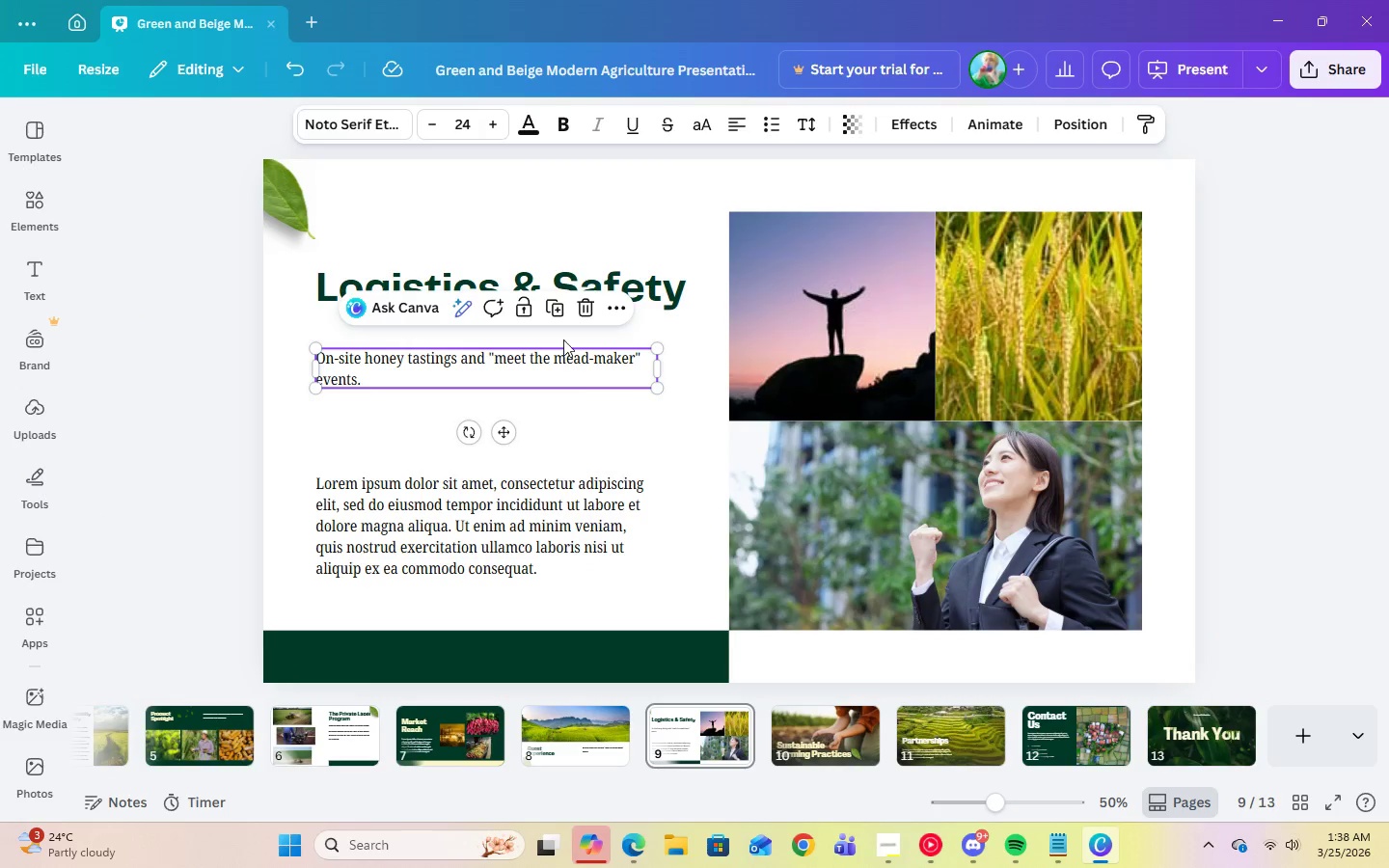 
left_click([802, 132])
 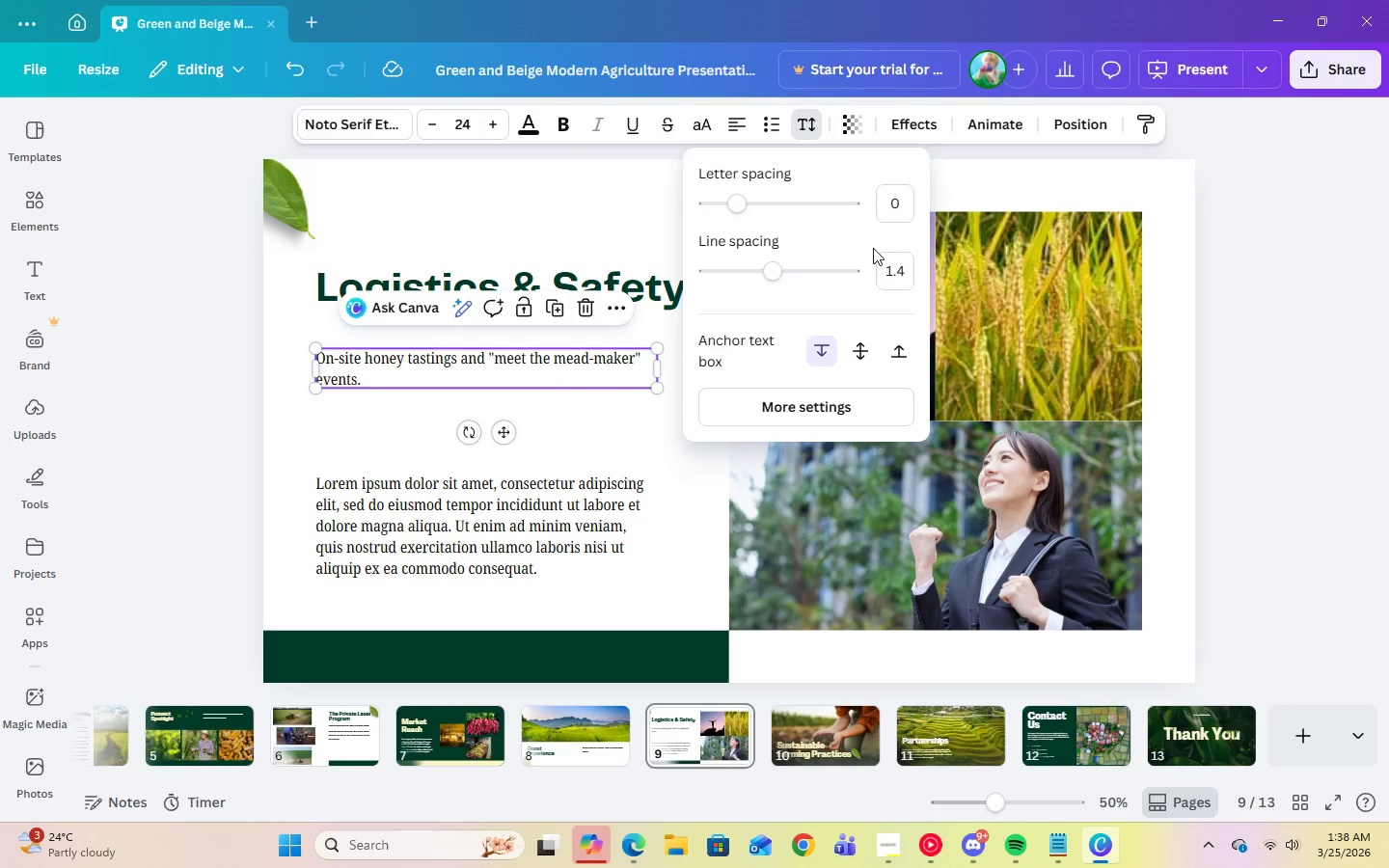 
left_click([892, 264])
 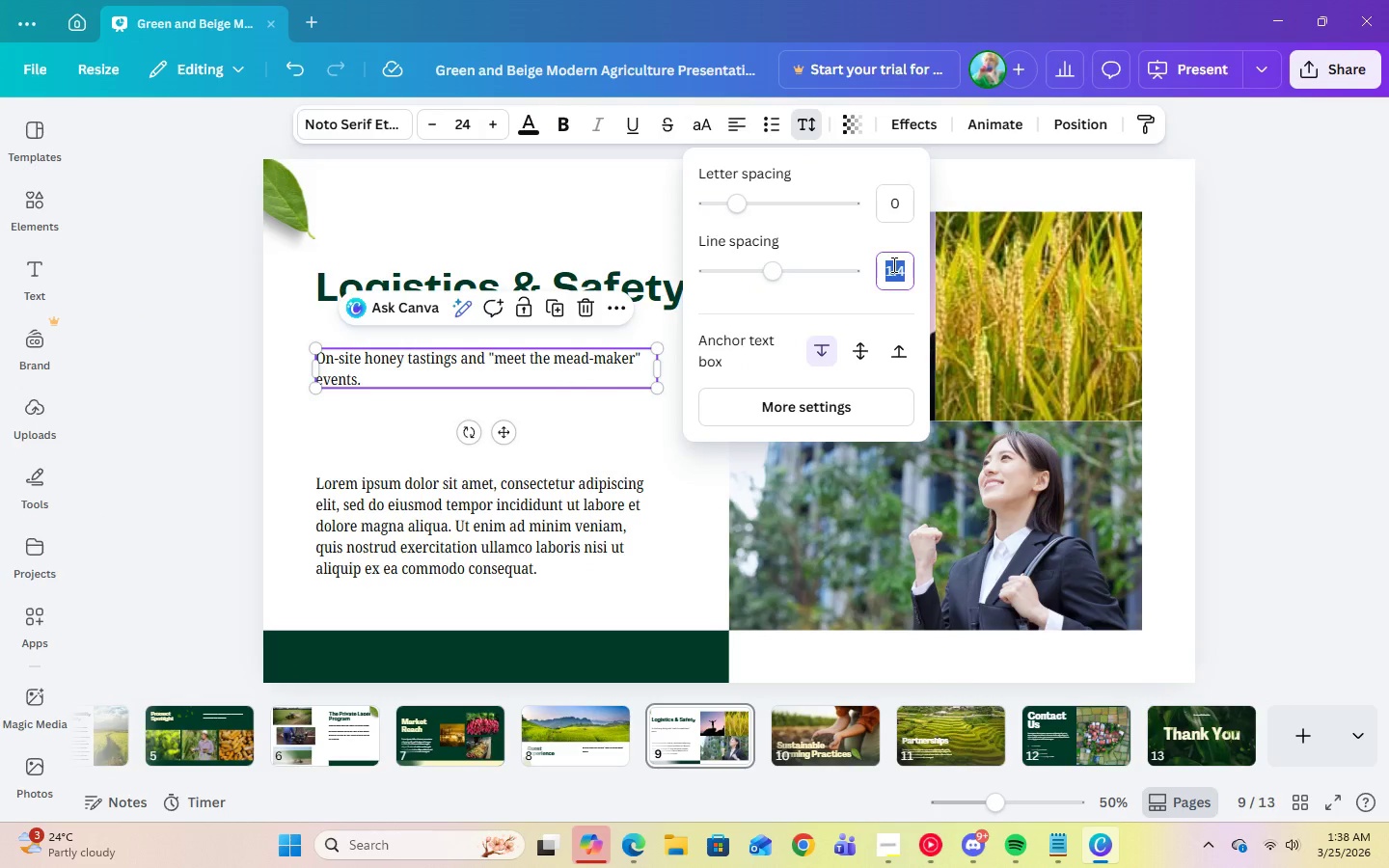 
key(Numpad2)
 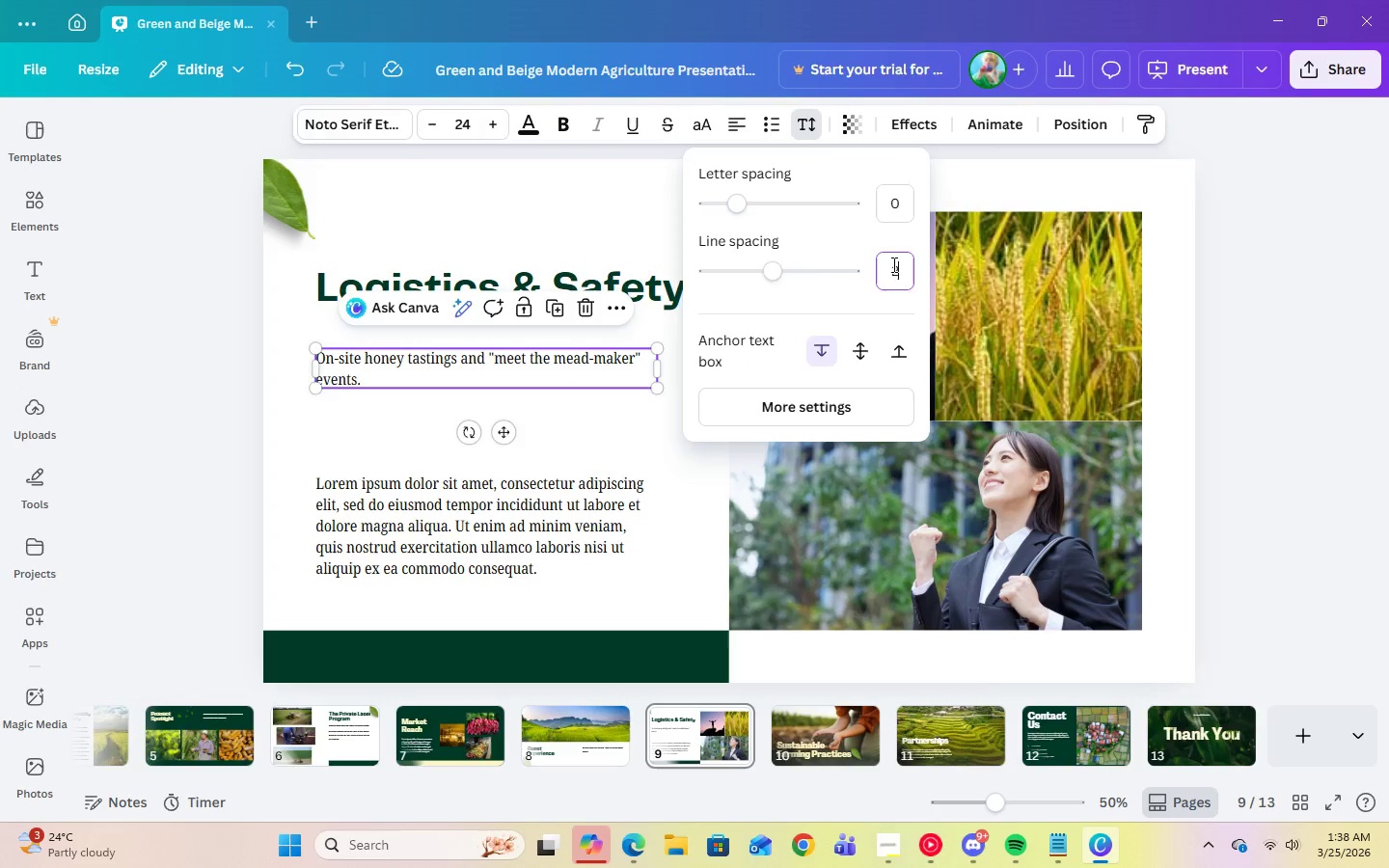 
key(Enter)
 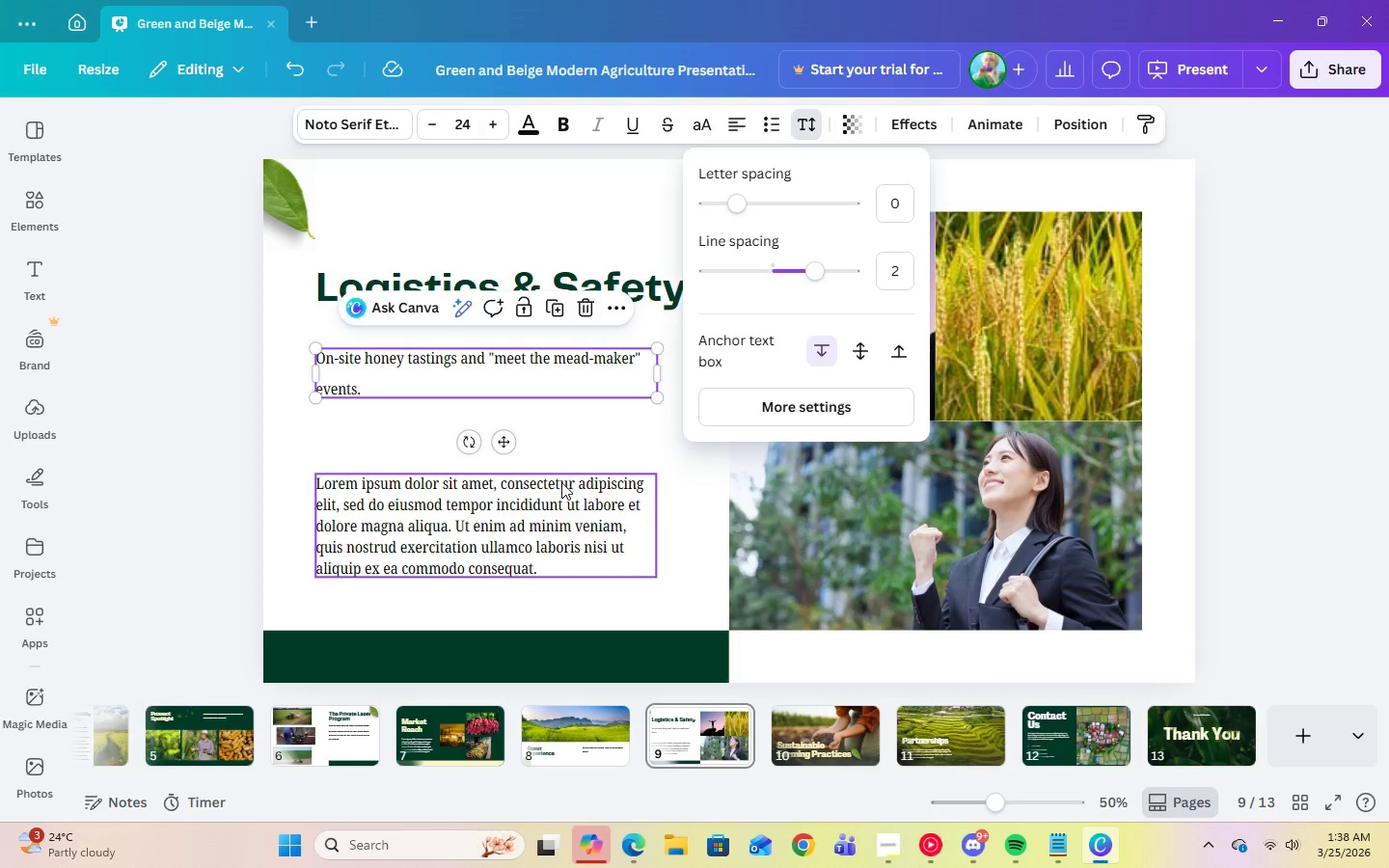 
left_click([569, 444])
 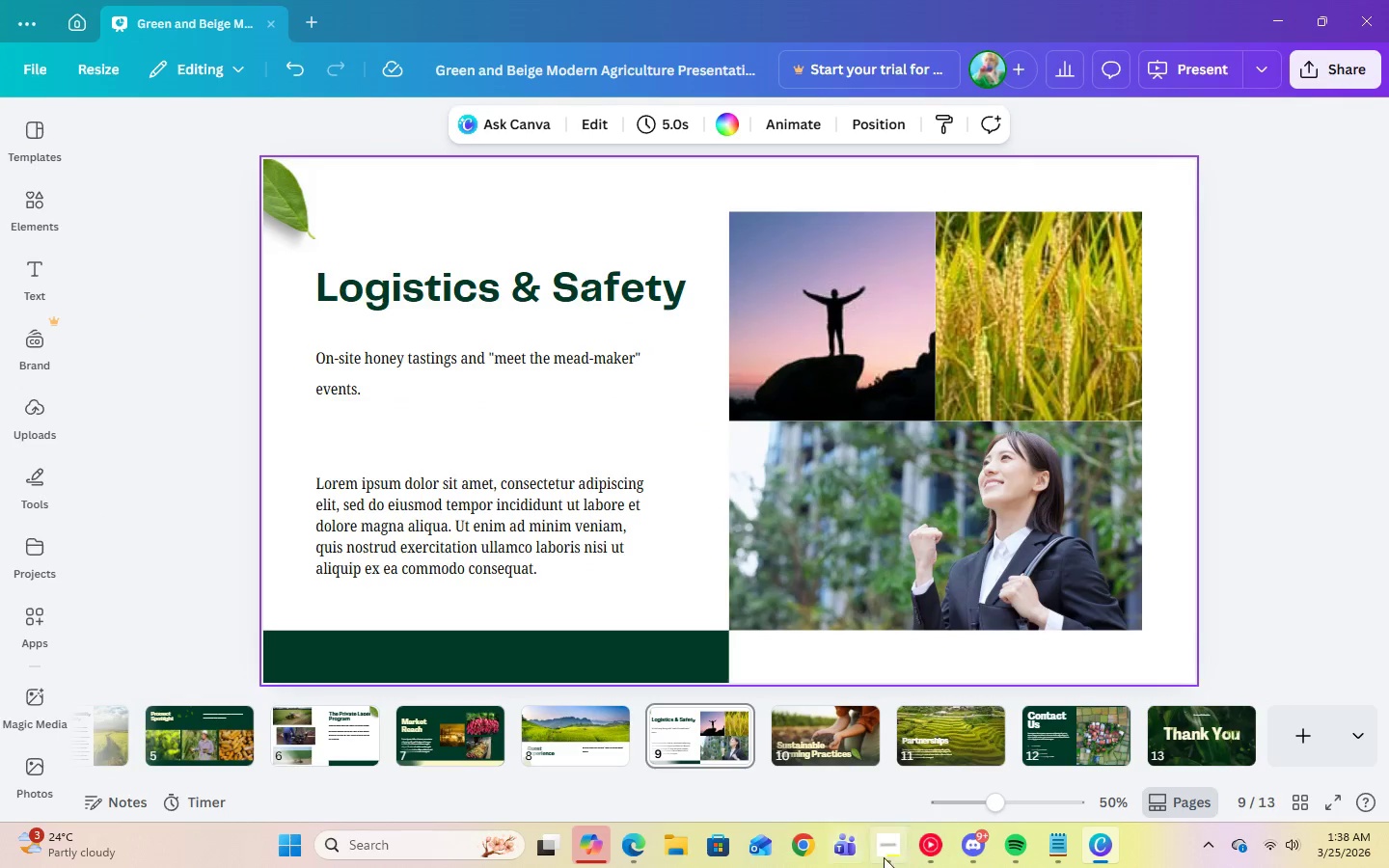 
left_click([885, 857])